 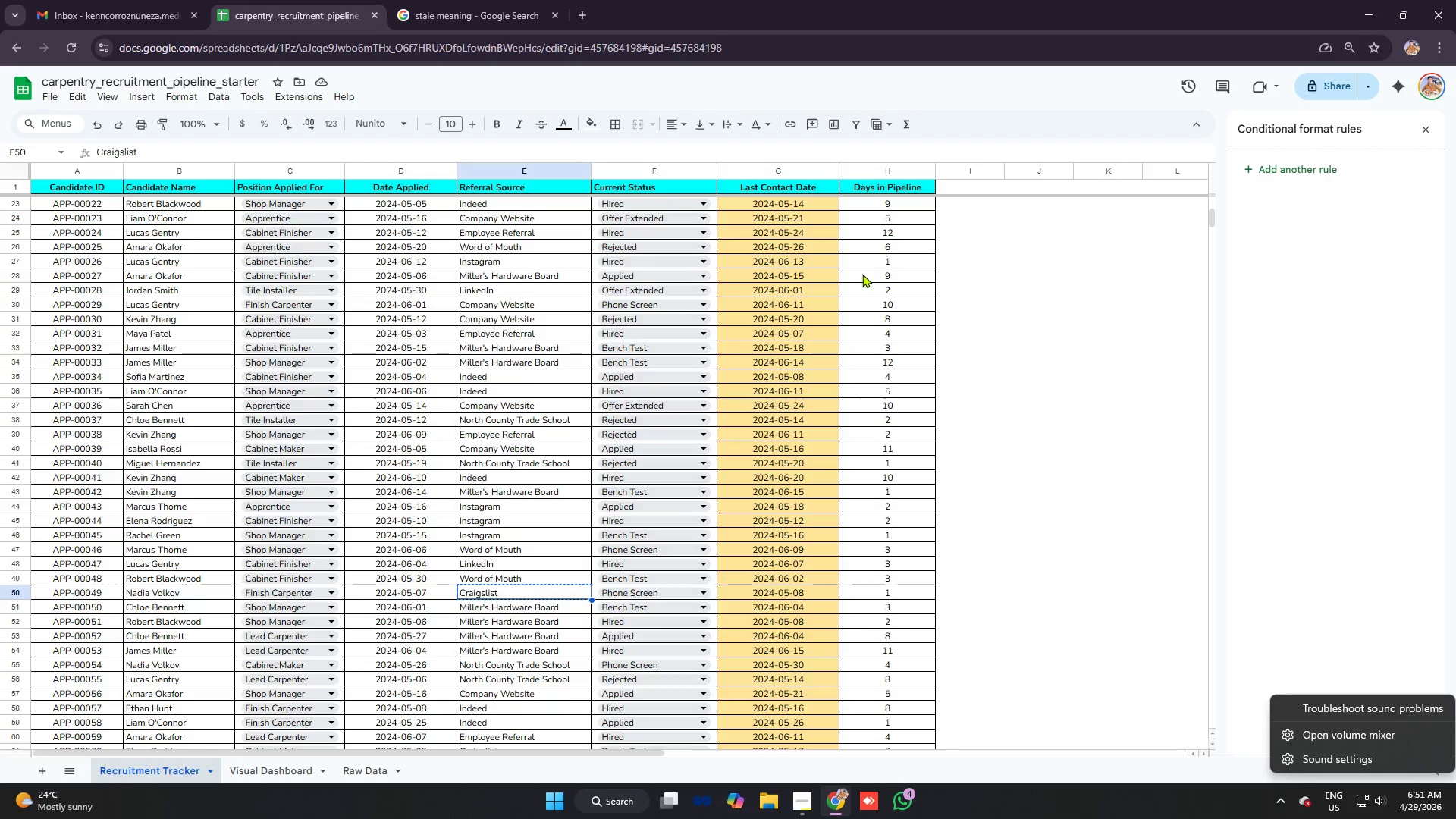 
scroll: coordinate [464, 277], scroll_direction: up, amount: 1.0
 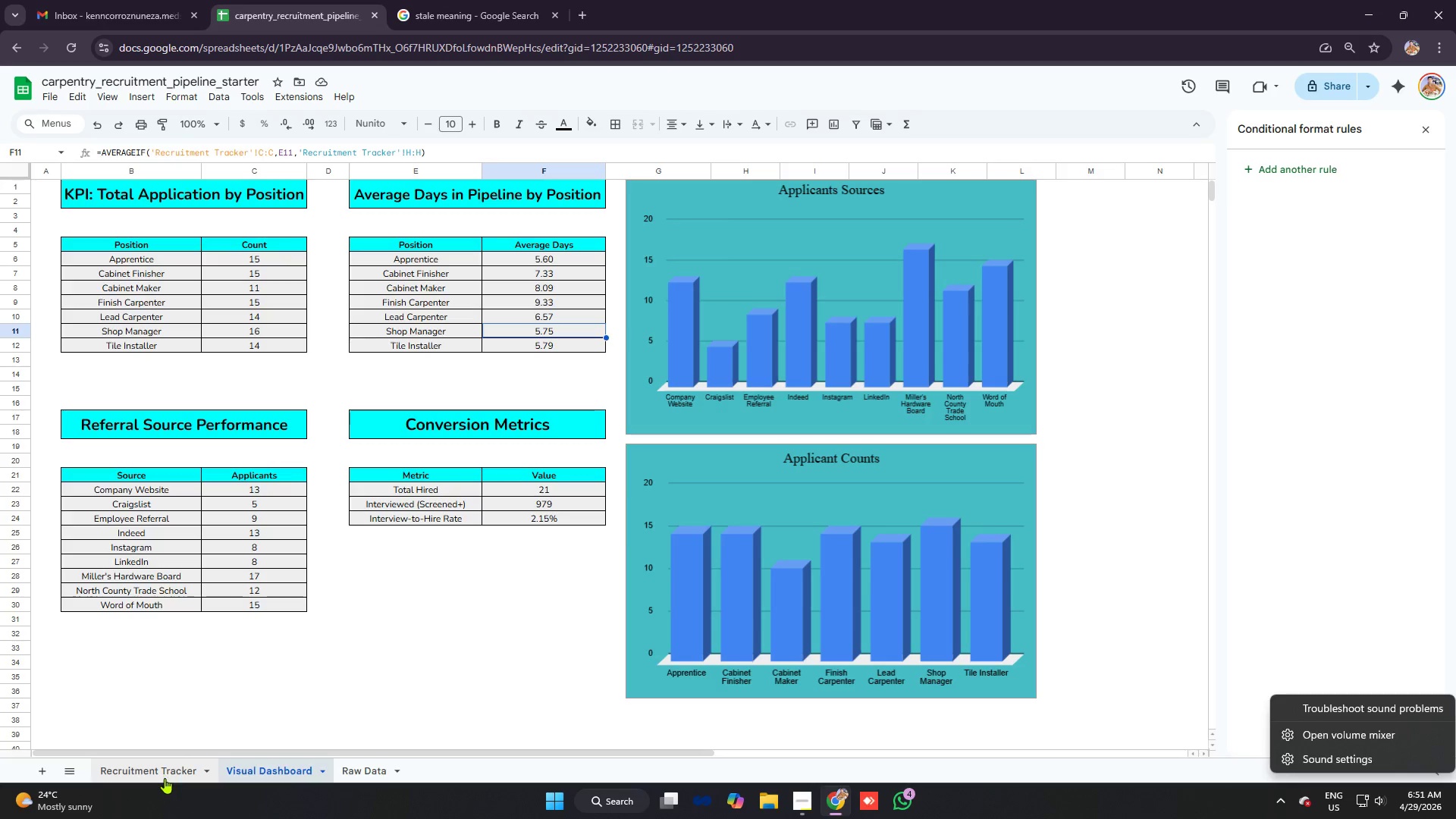 
left_click([161, 778])
 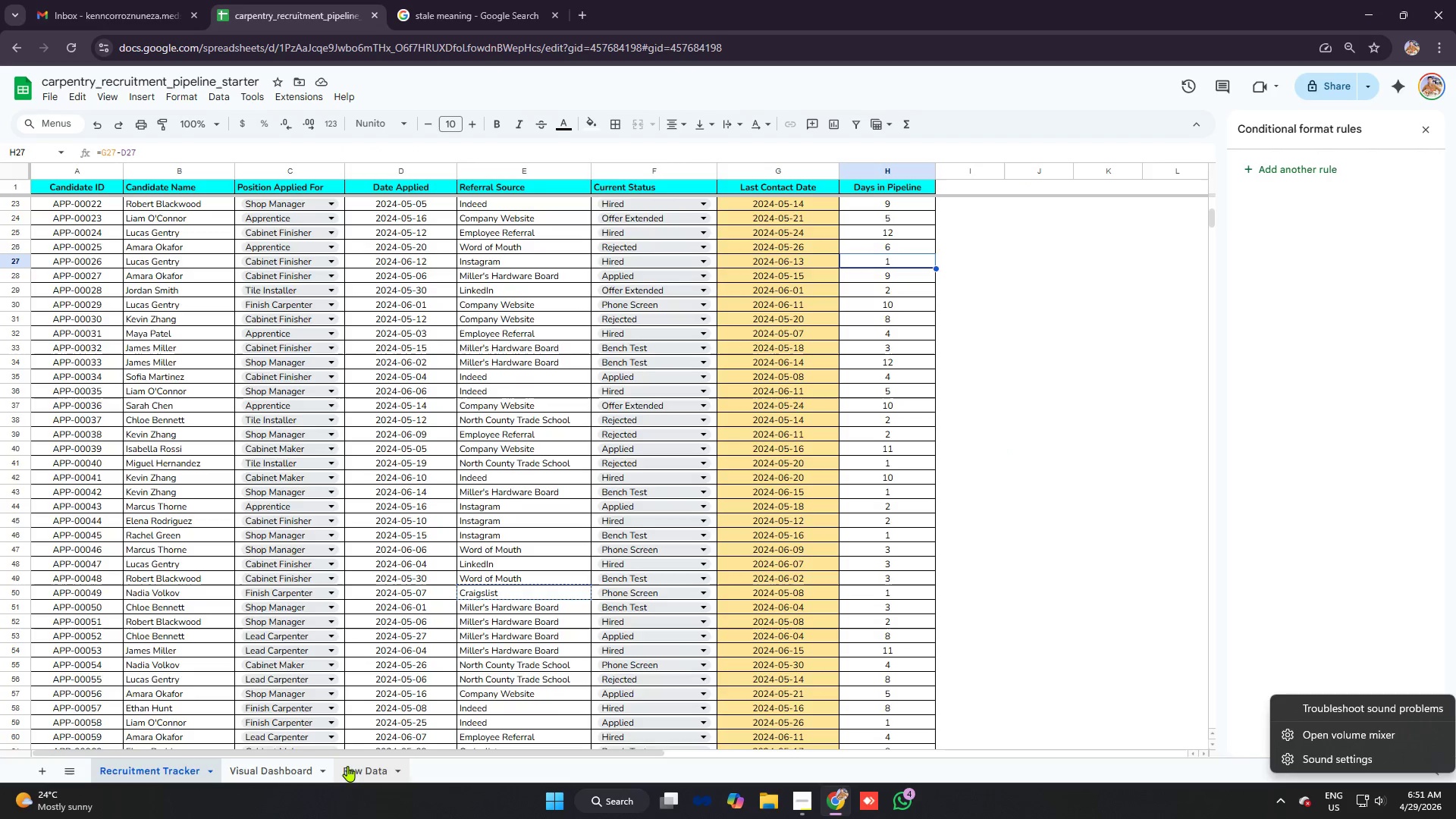 
left_click([350, 766])
 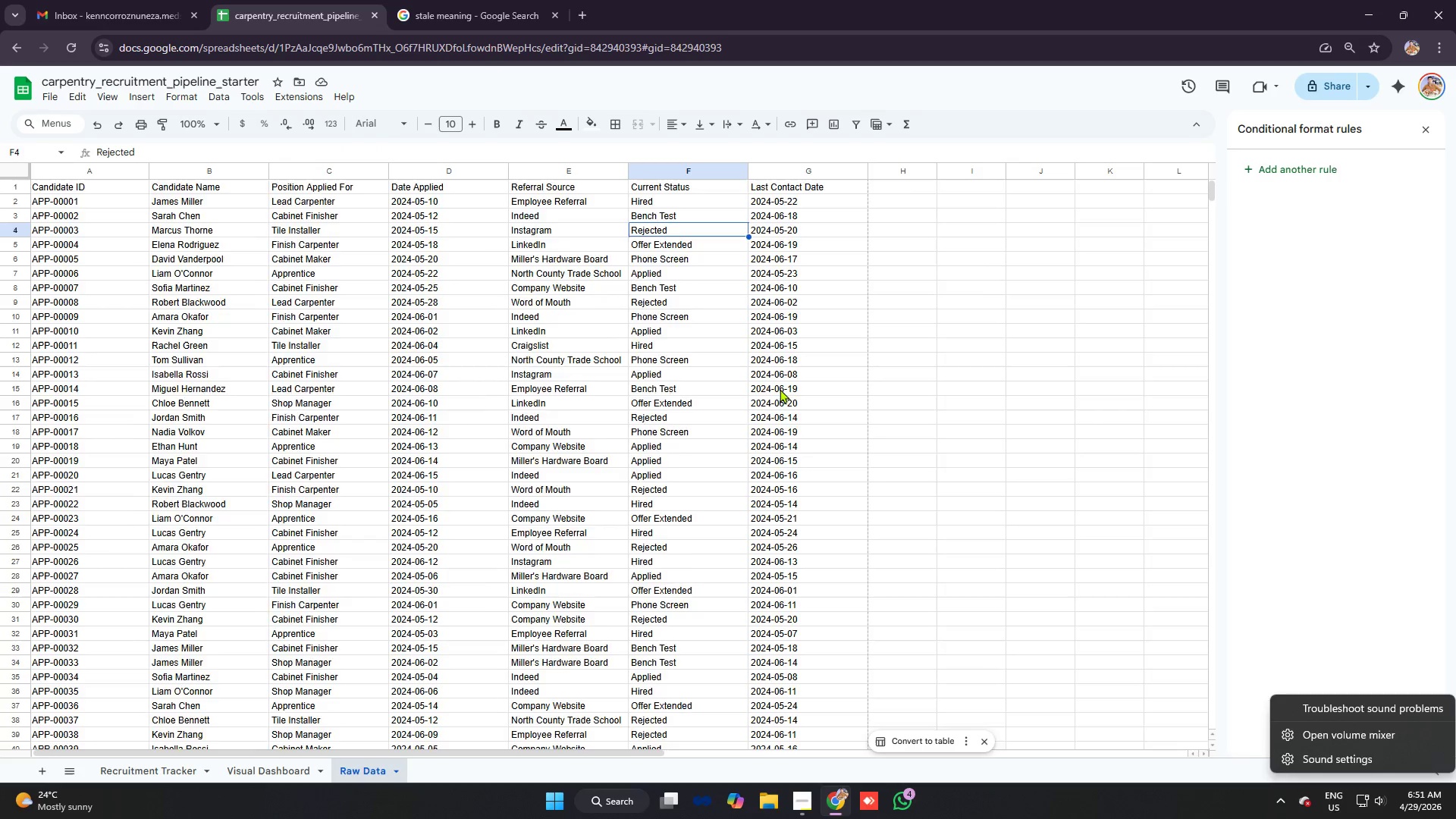 
scroll: coordinate [766, 380], scroll_direction: up, amount: 5.0
 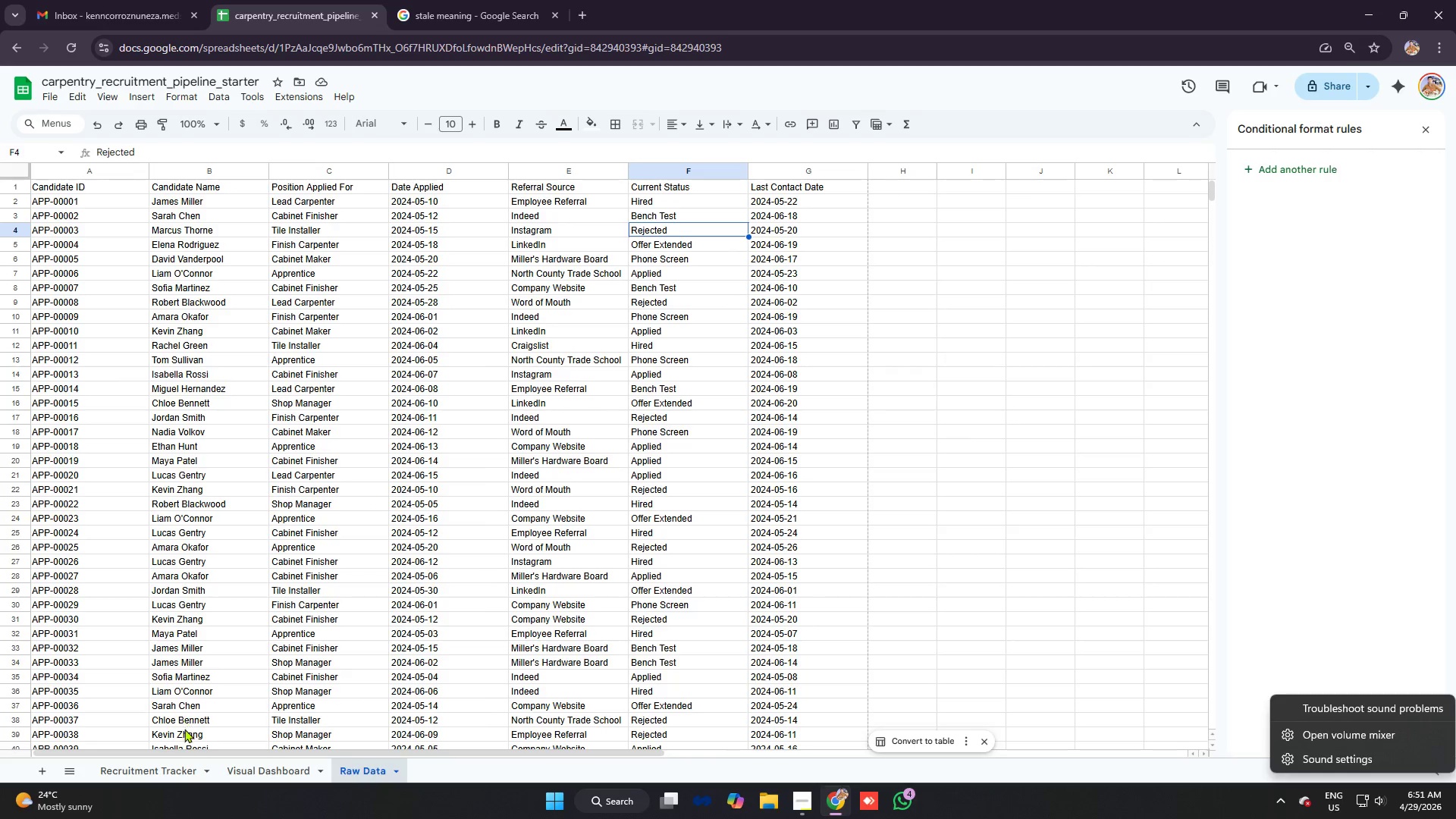 
left_click([164, 767])
 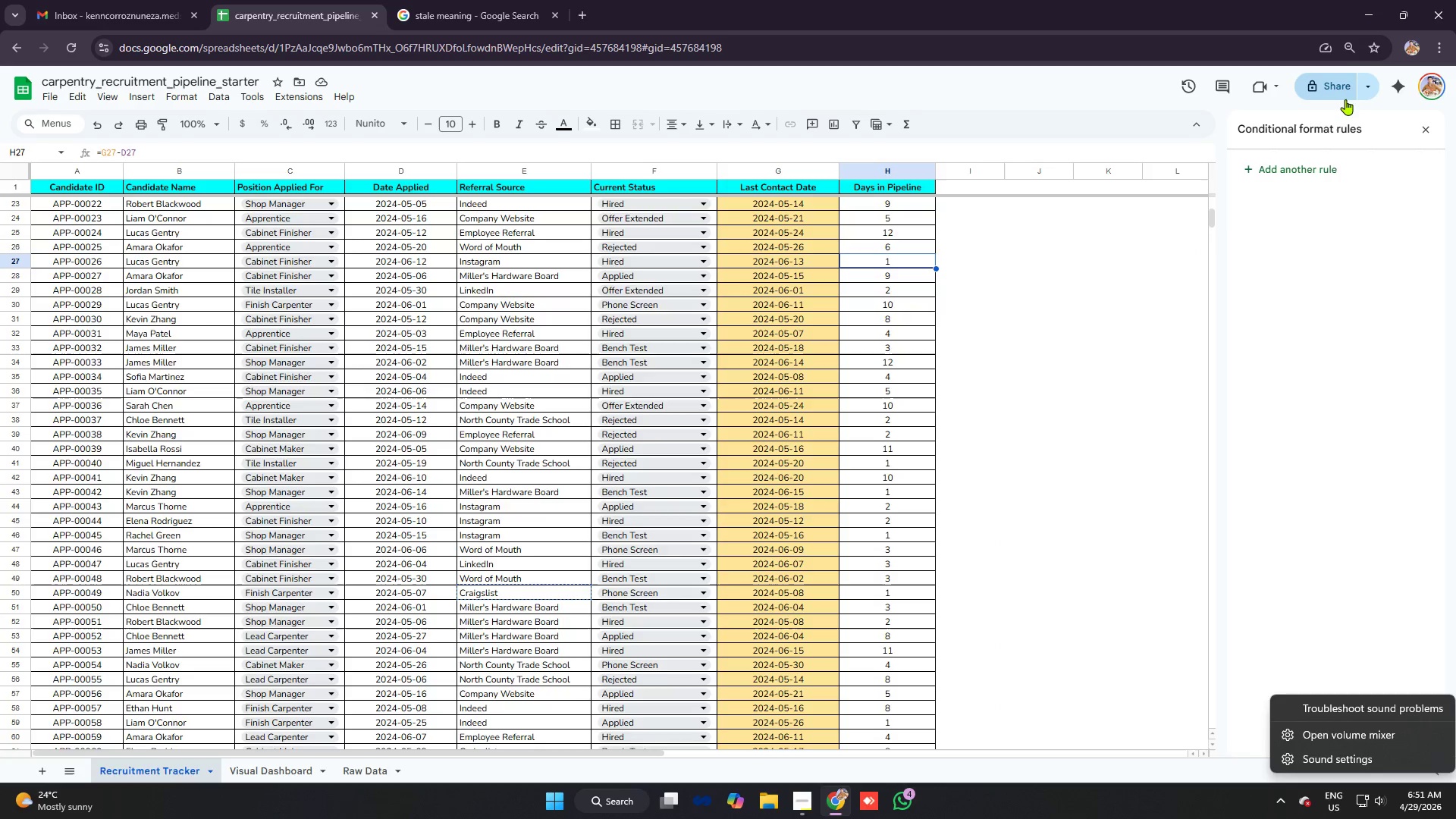 
left_click([1335, 89])
 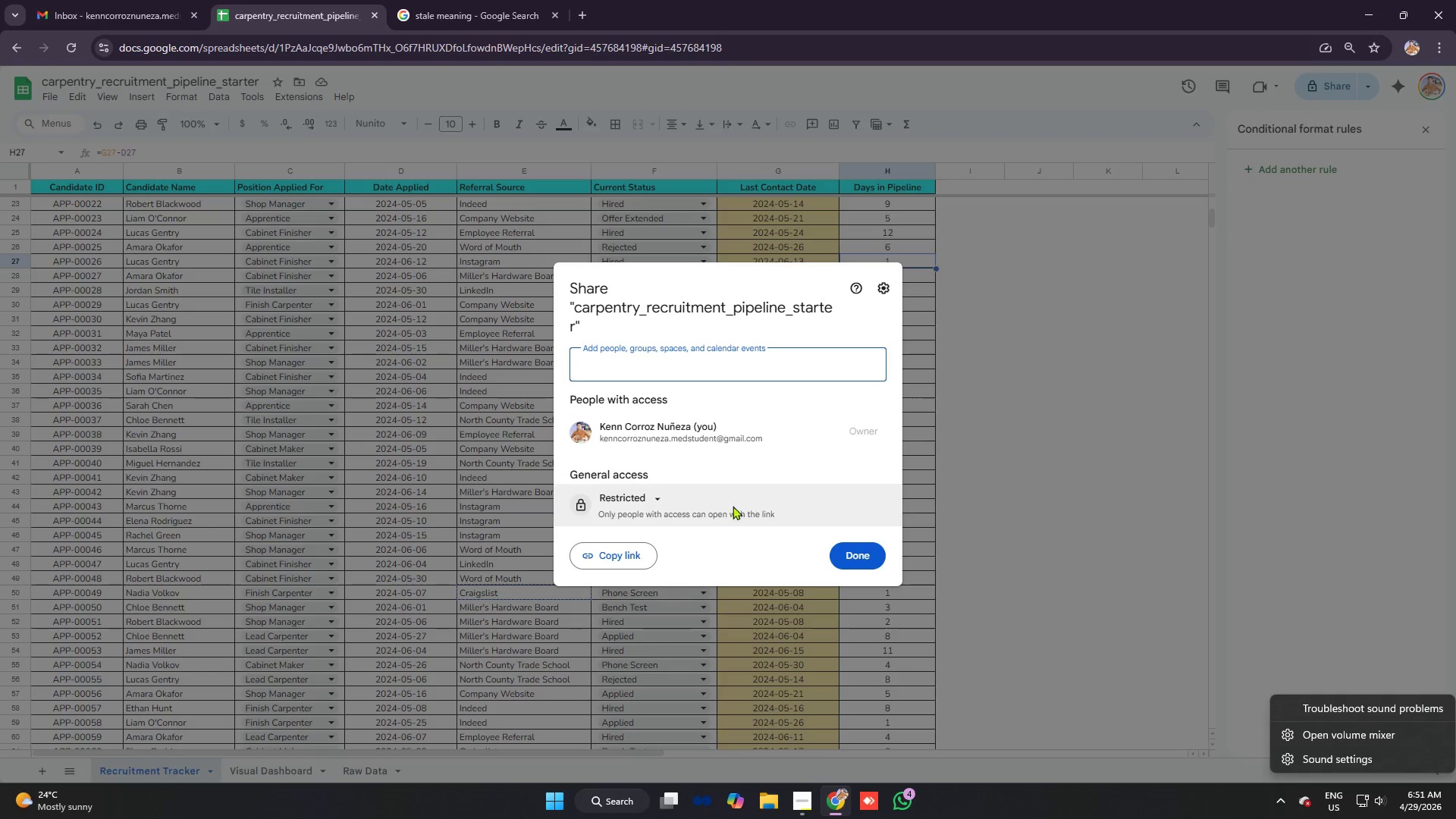 
left_click([661, 497])
 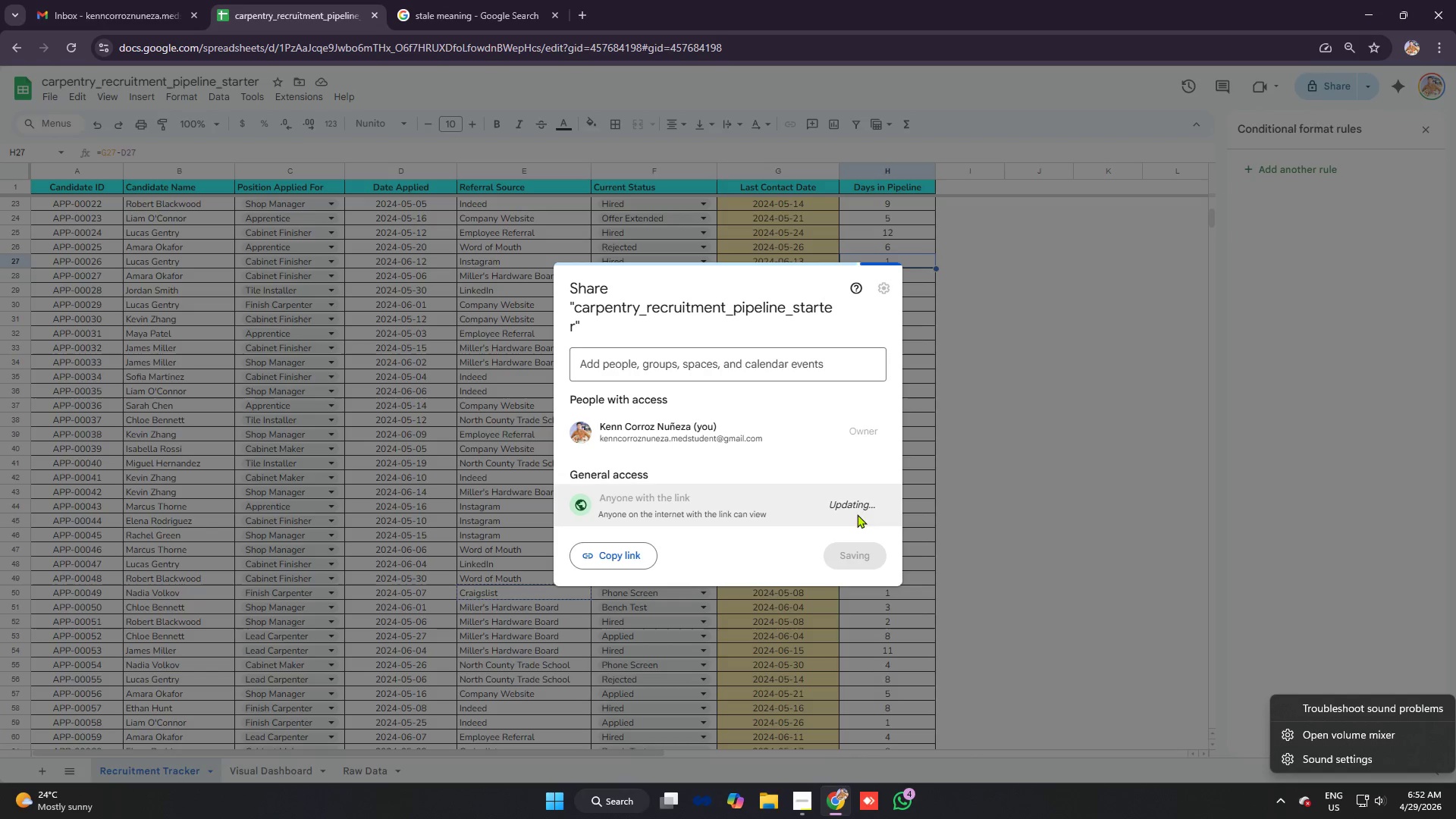 
left_click([744, 559])
 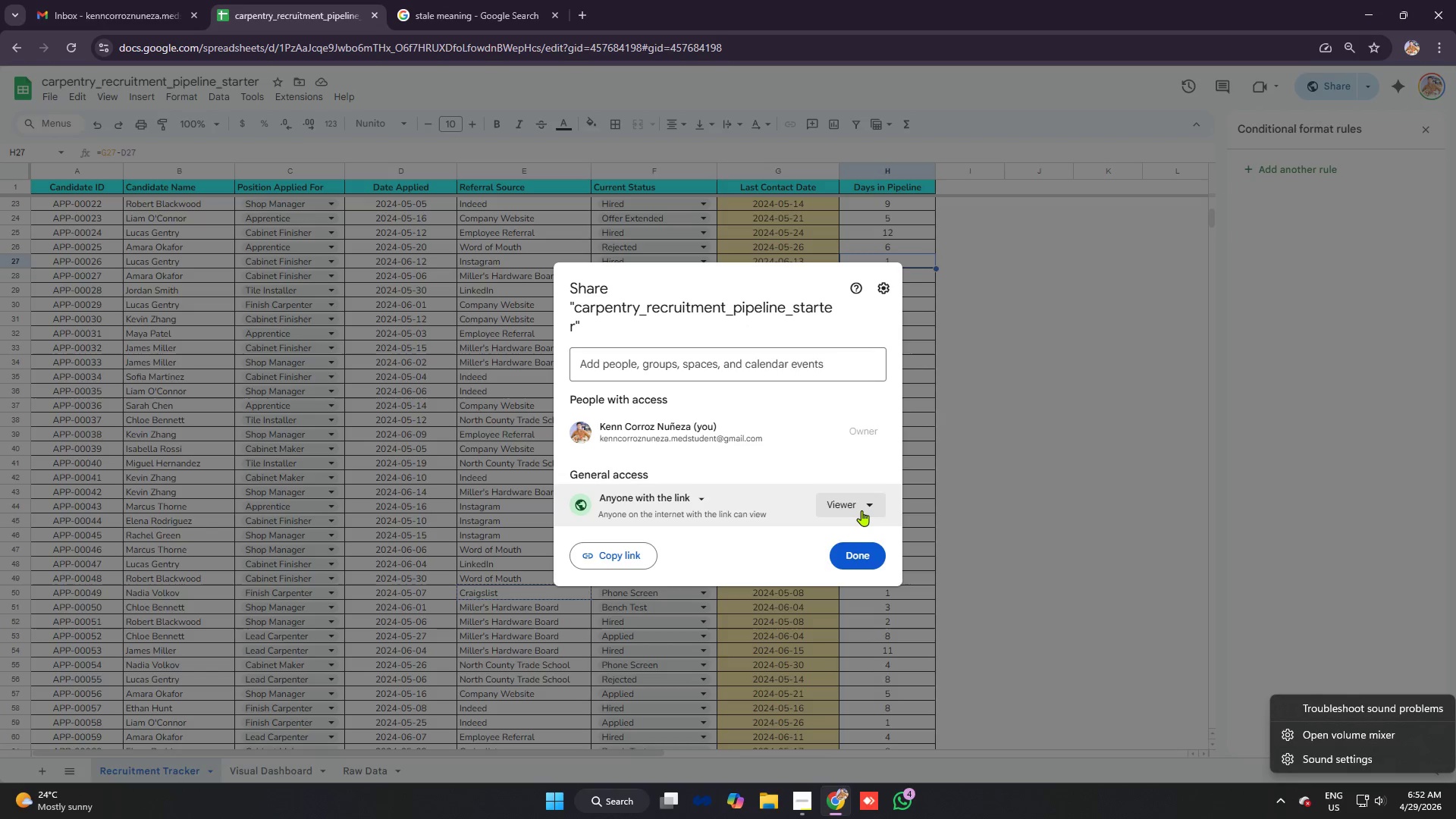 
left_click([861, 510])
 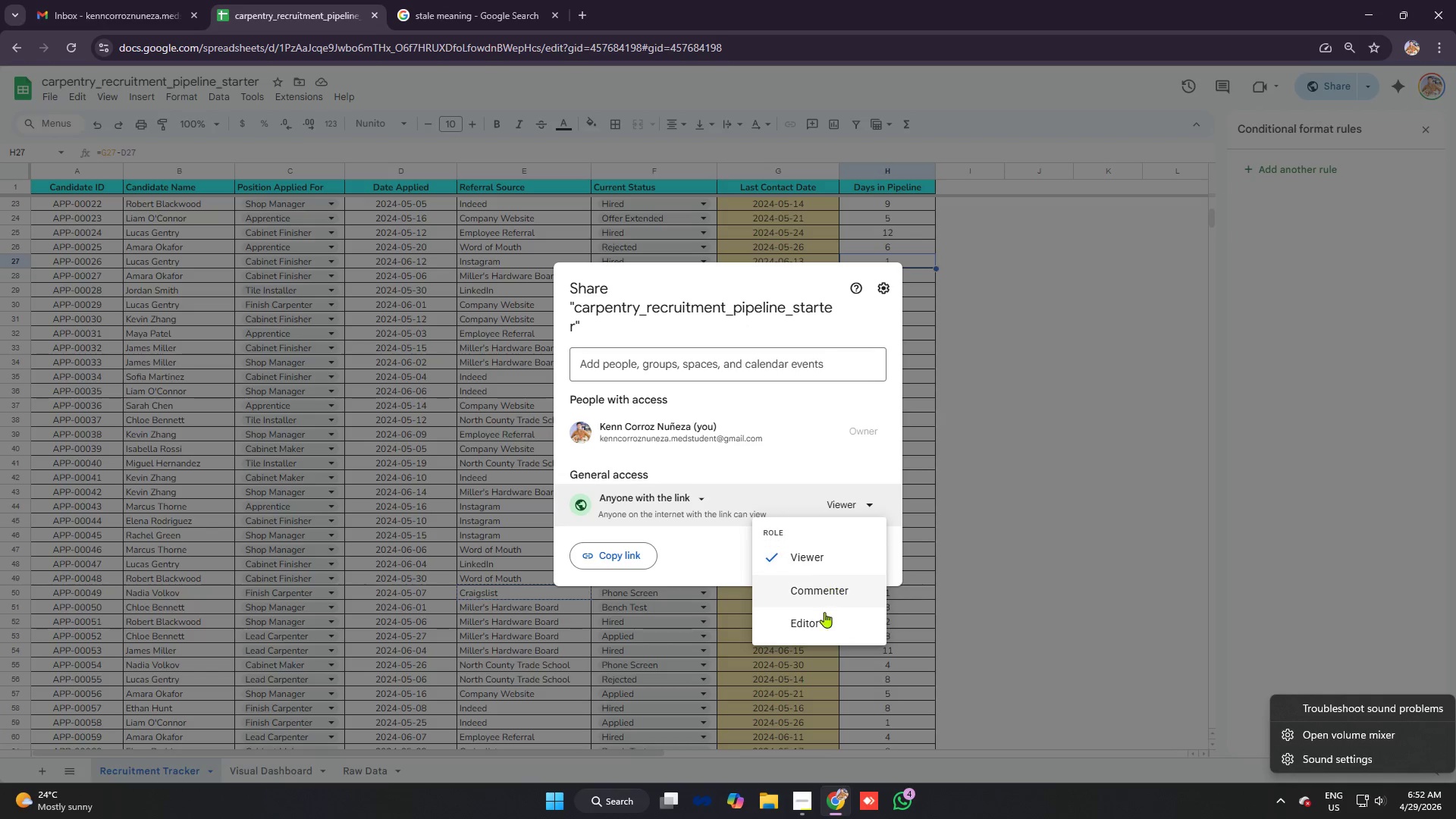 
left_click([822, 619])
 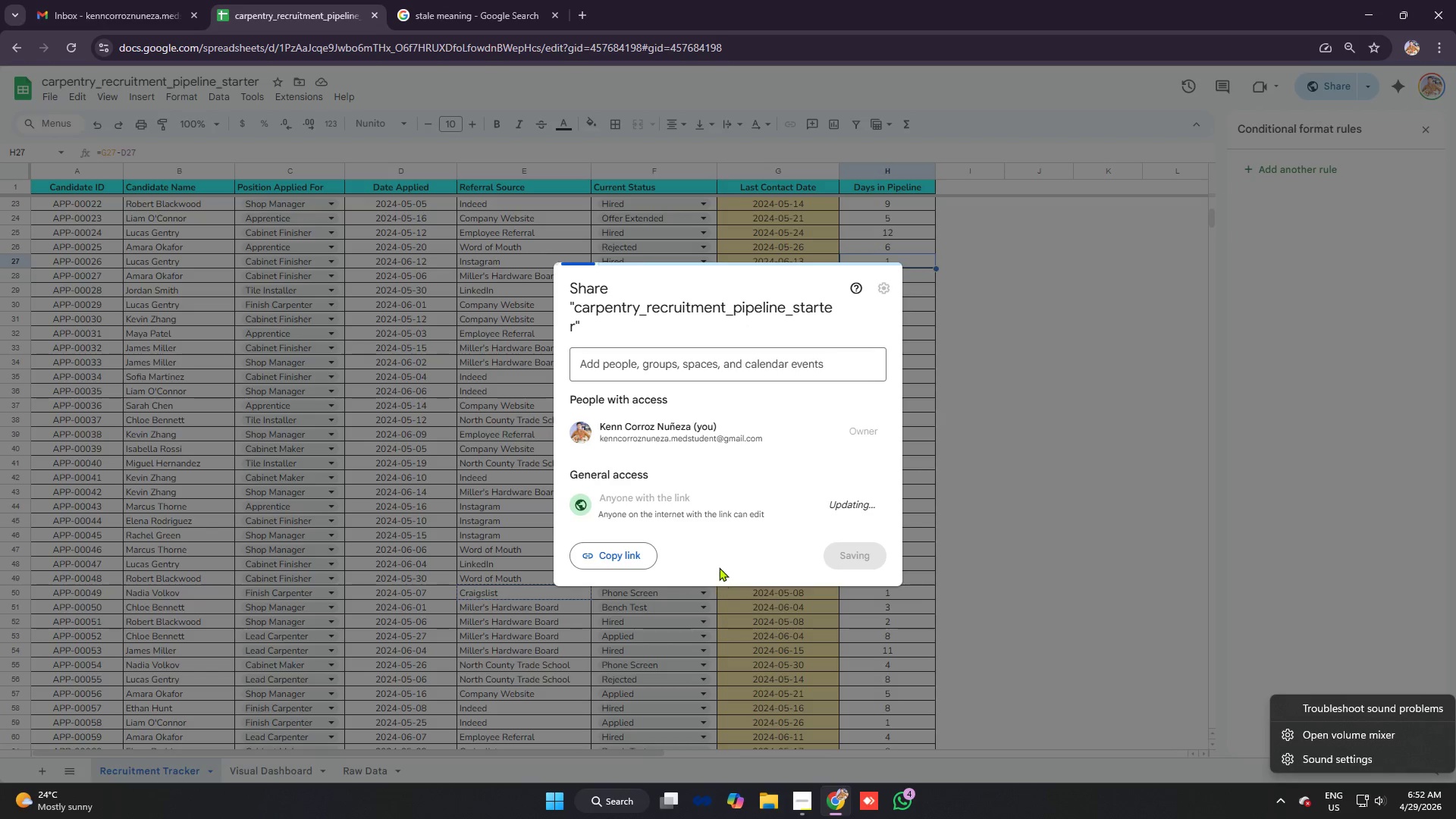 
left_click([720, 565])
 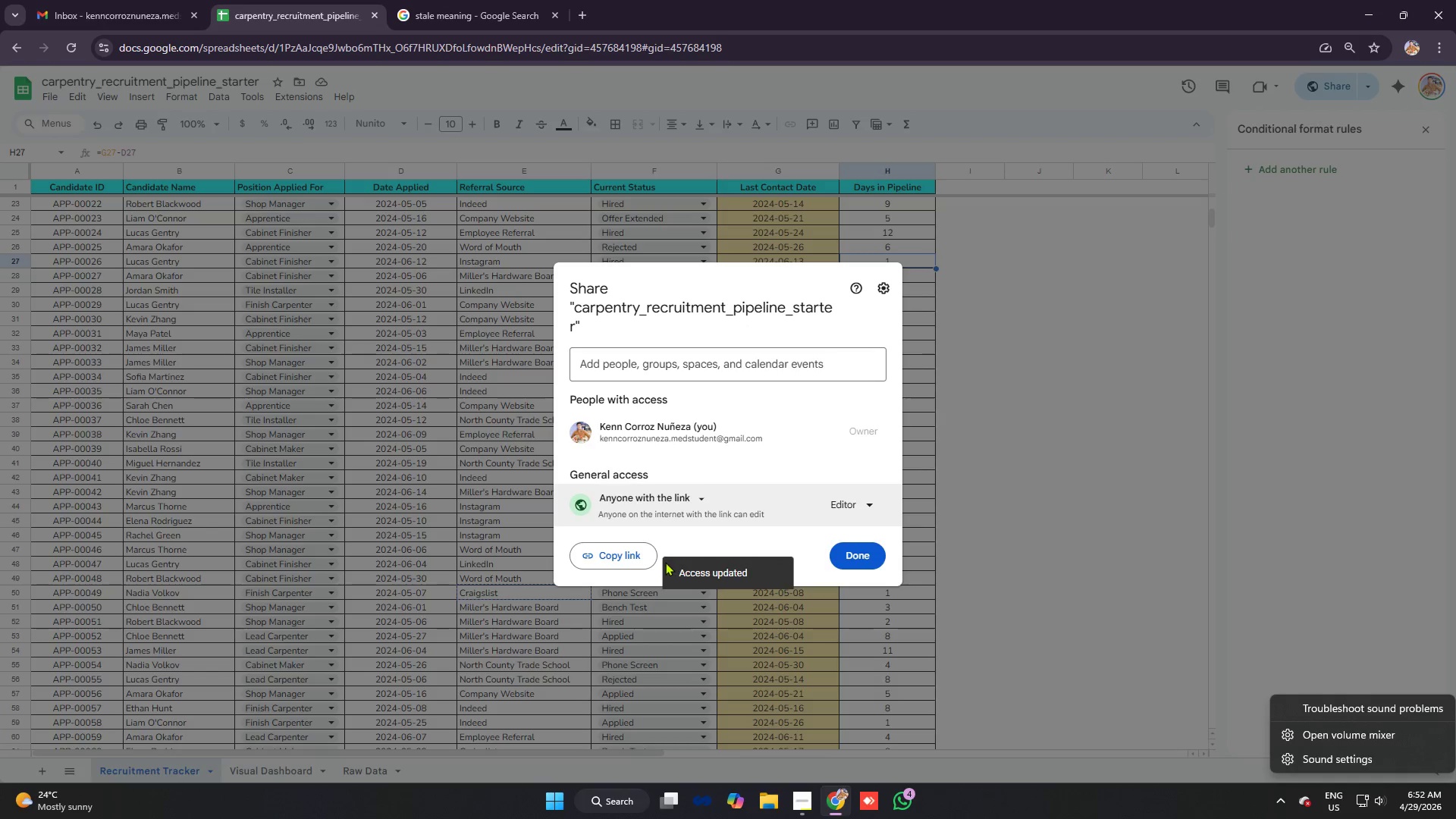 
left_click([612, 551])
 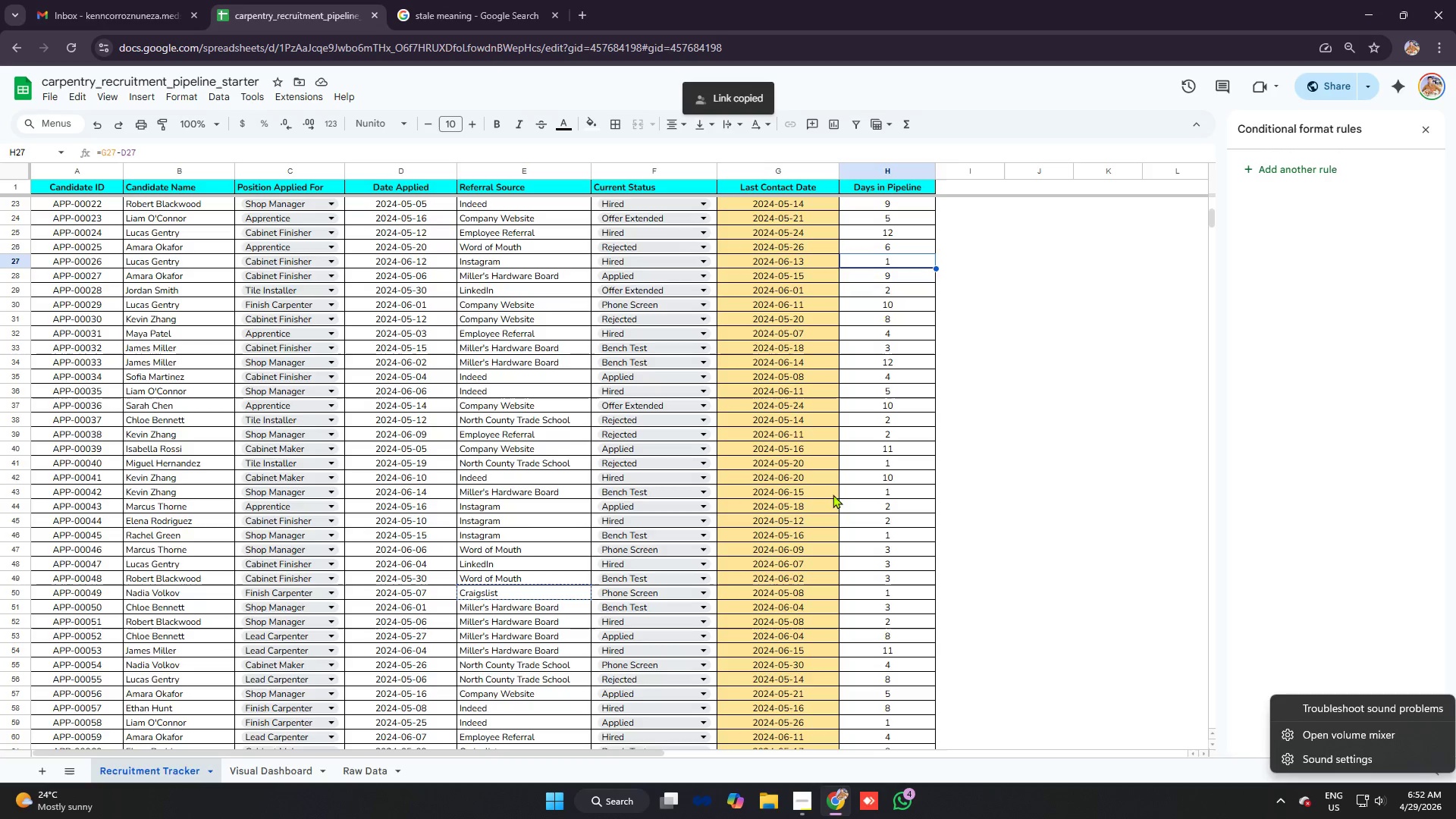 
scroll: coordinate [755, 361], scroll_direction: up, amount: 4.0
 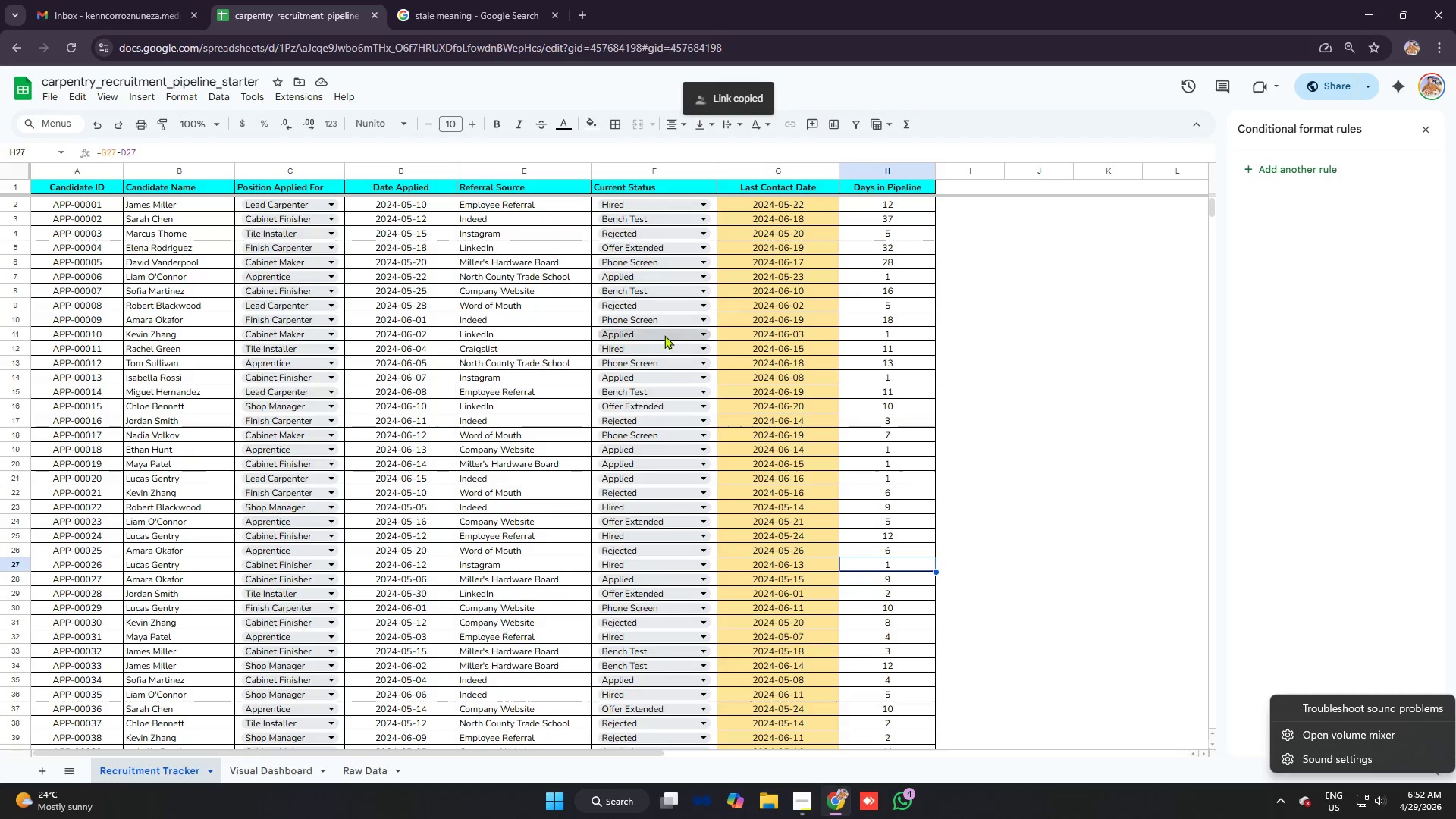 
left_click([523, 309])
 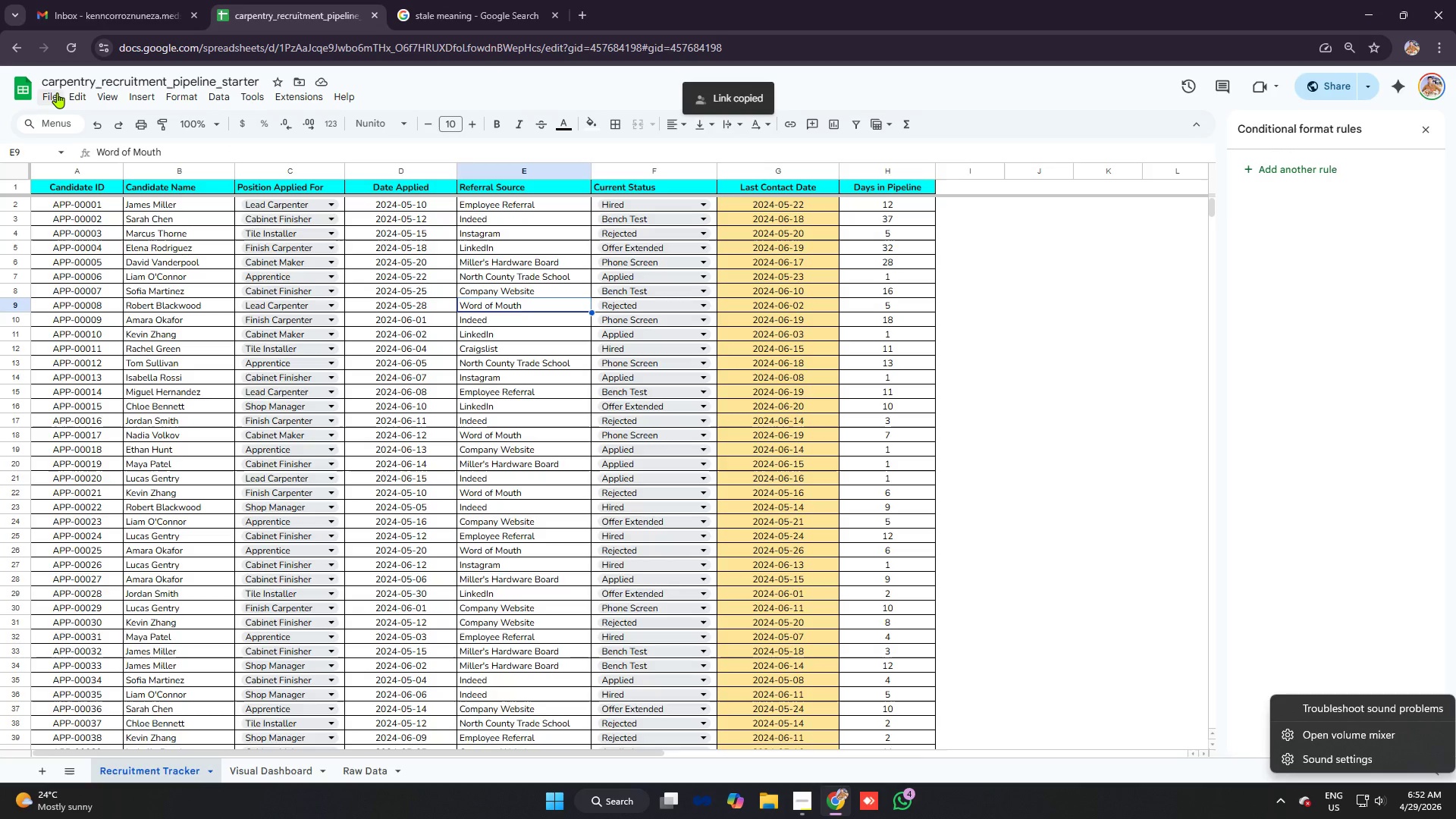 
left_click([49, 80])
 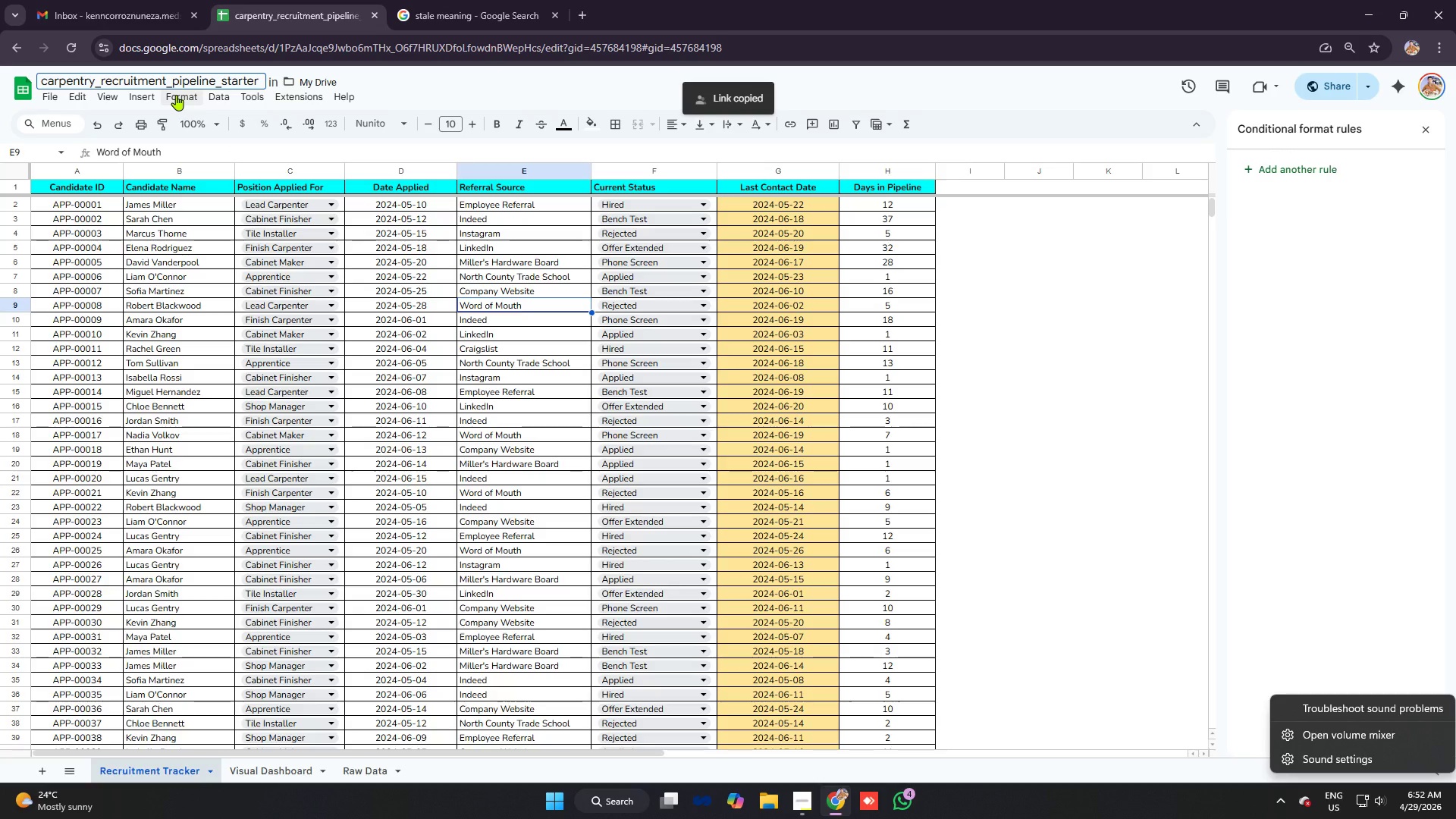 
key(Backspace)
 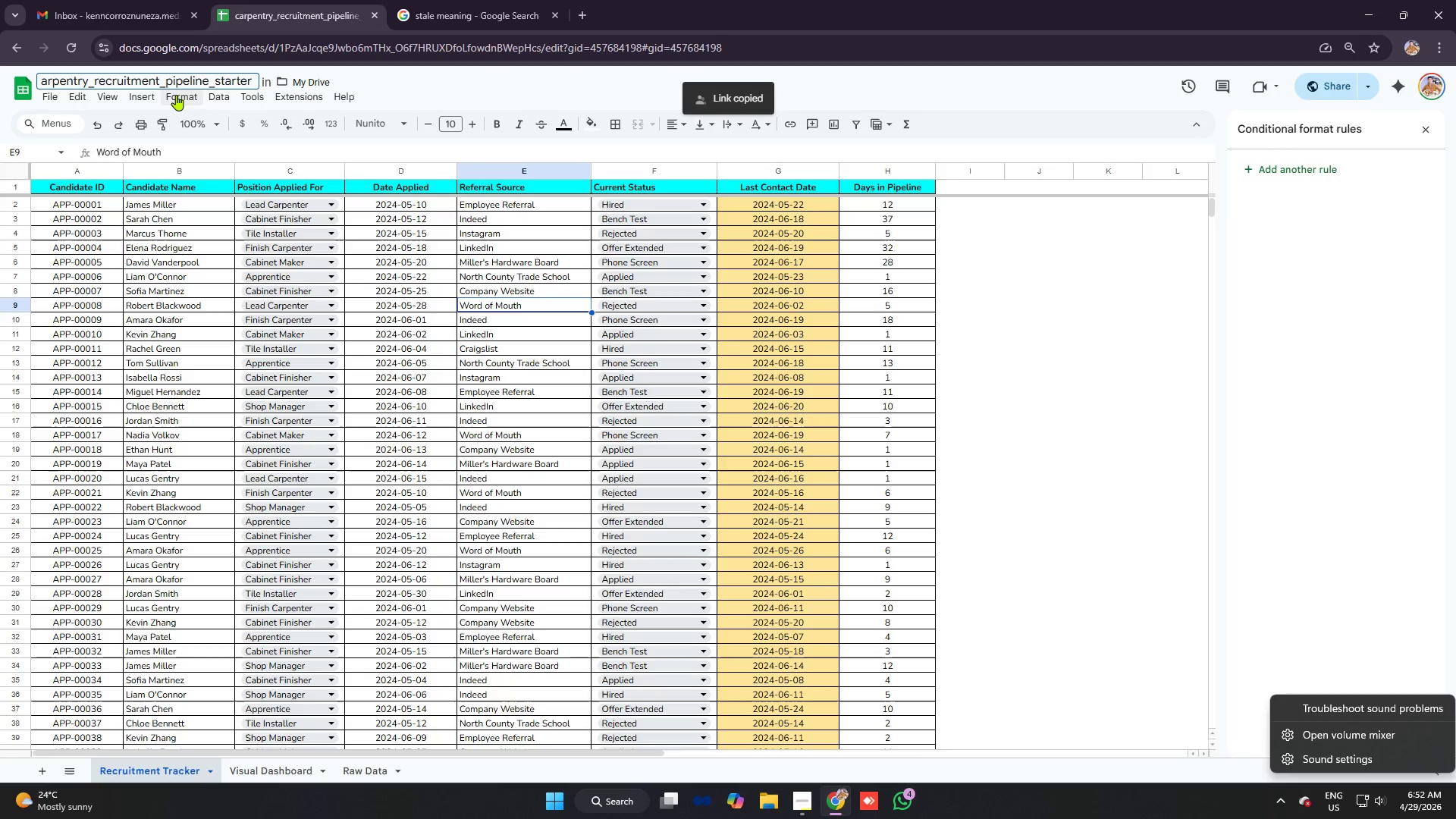 
key(CapsLock)
 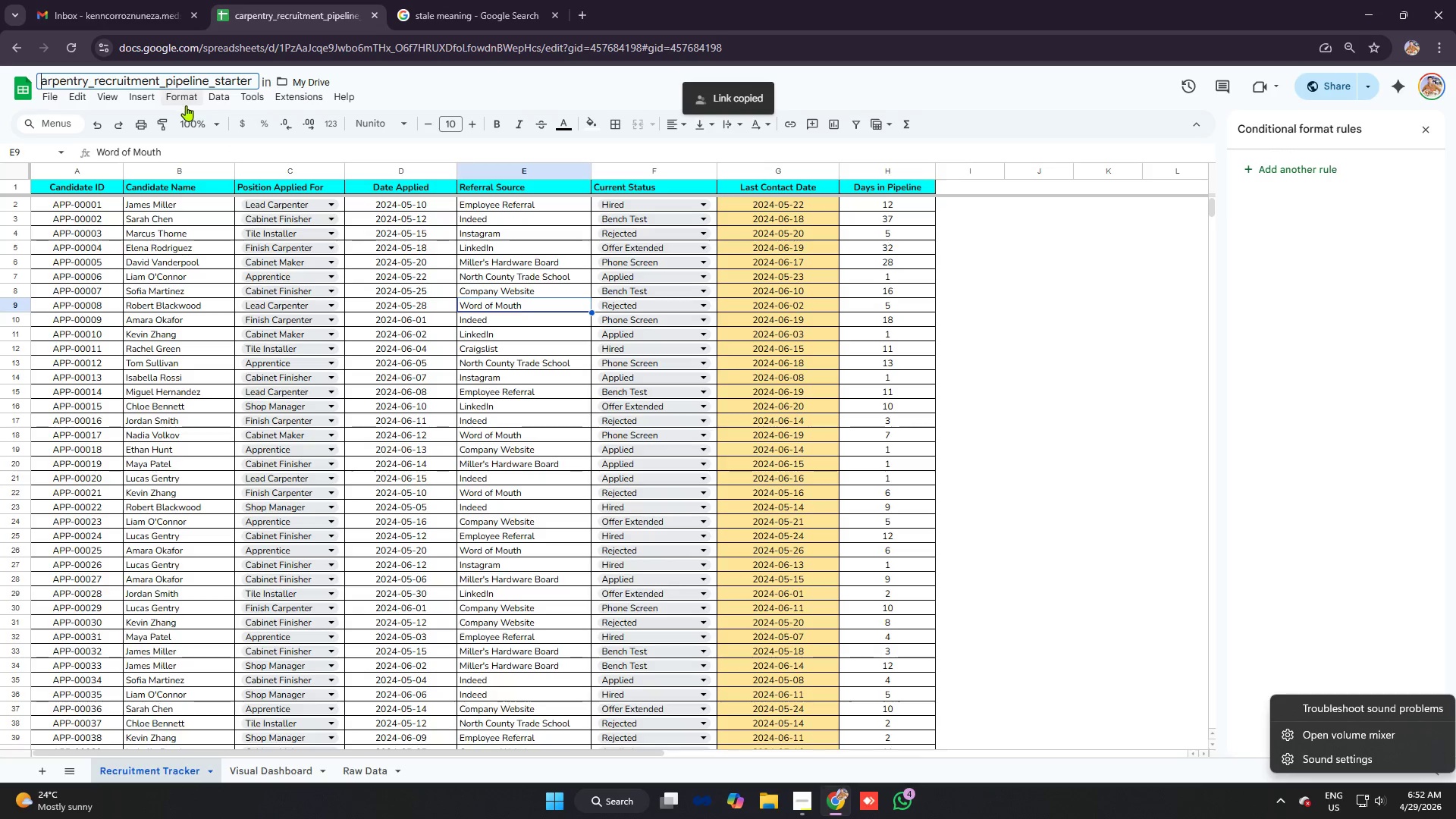 
key(C)
 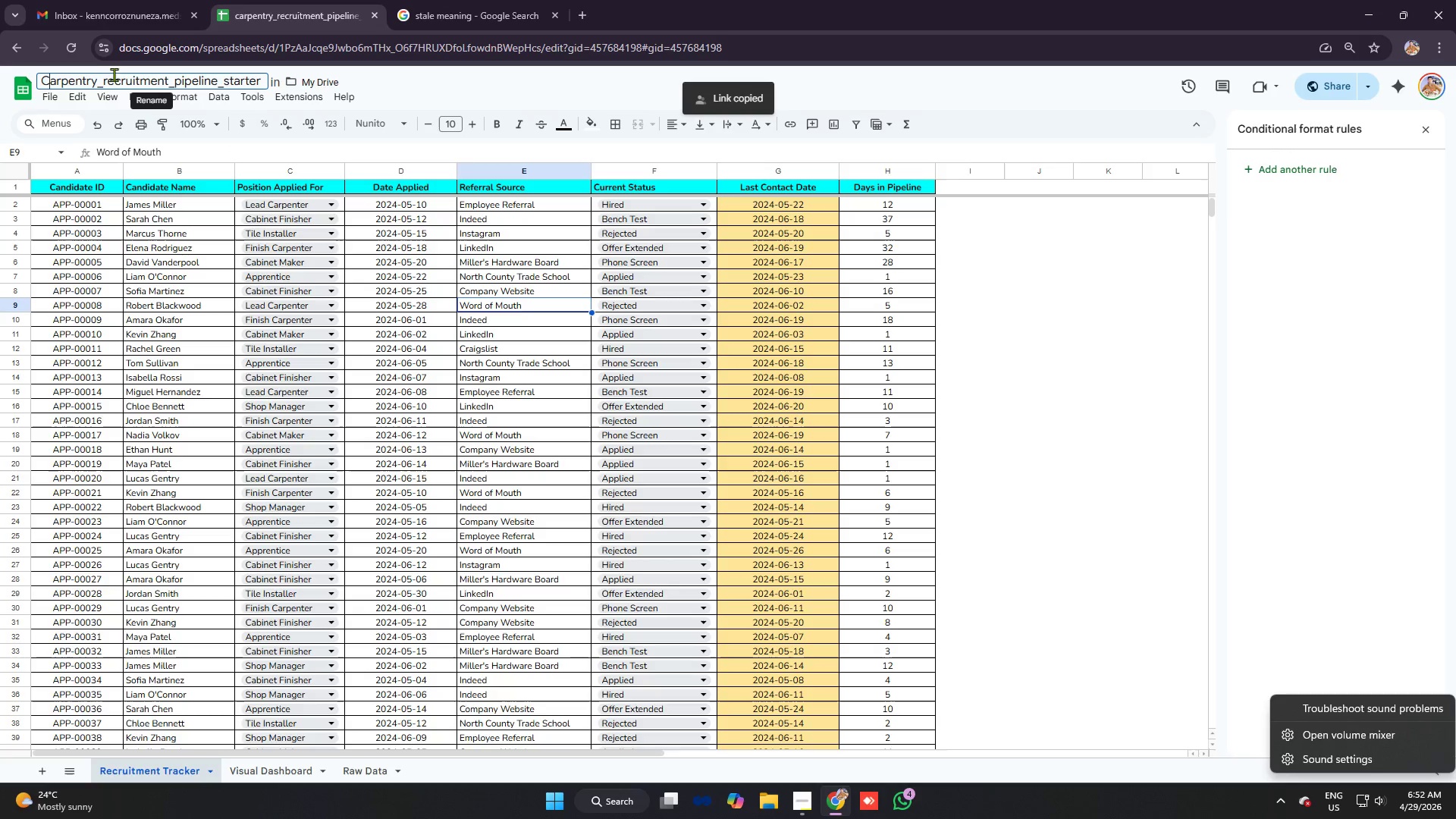 
left_click([111, 74])
 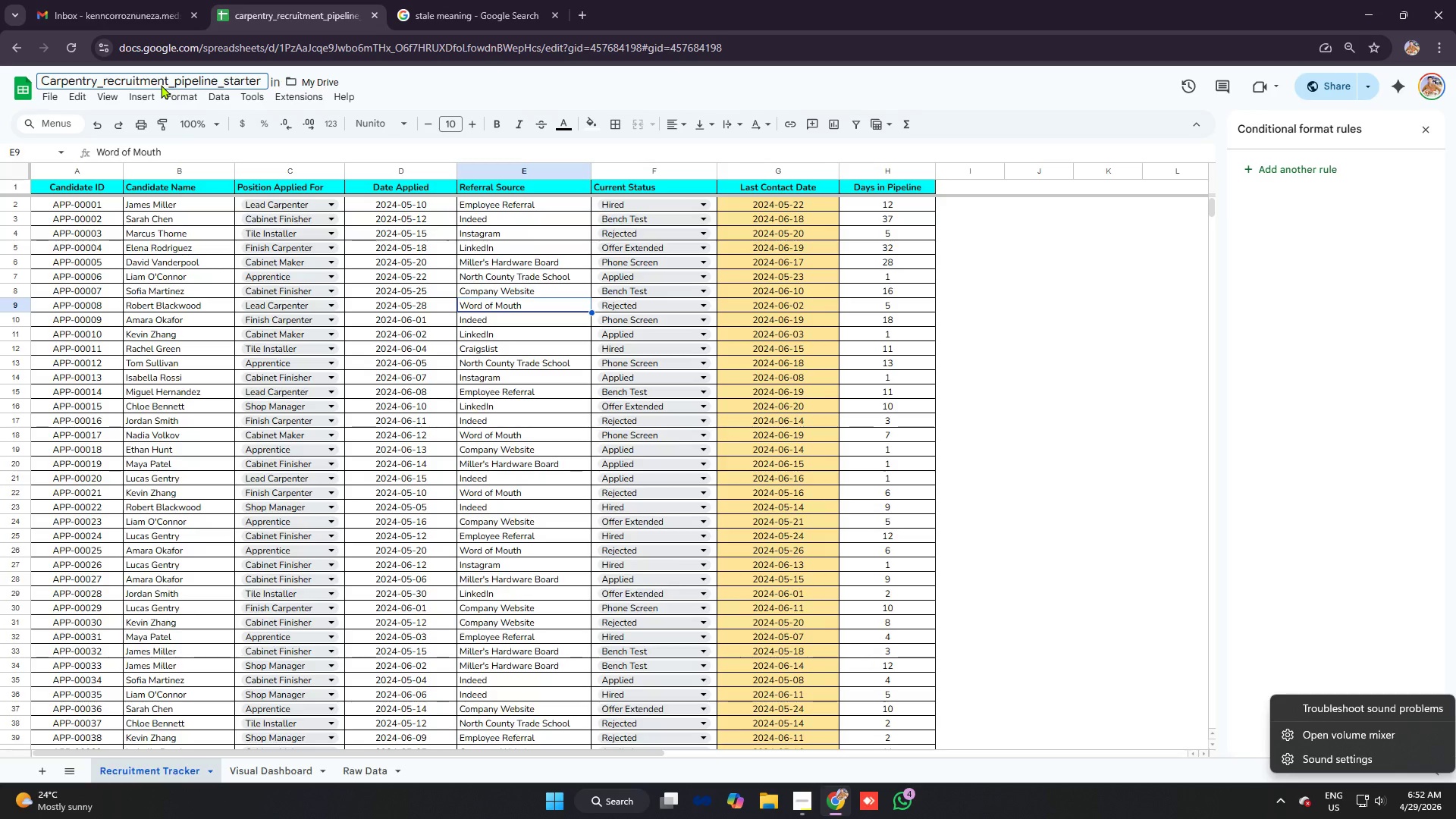 
key(Backspace)
 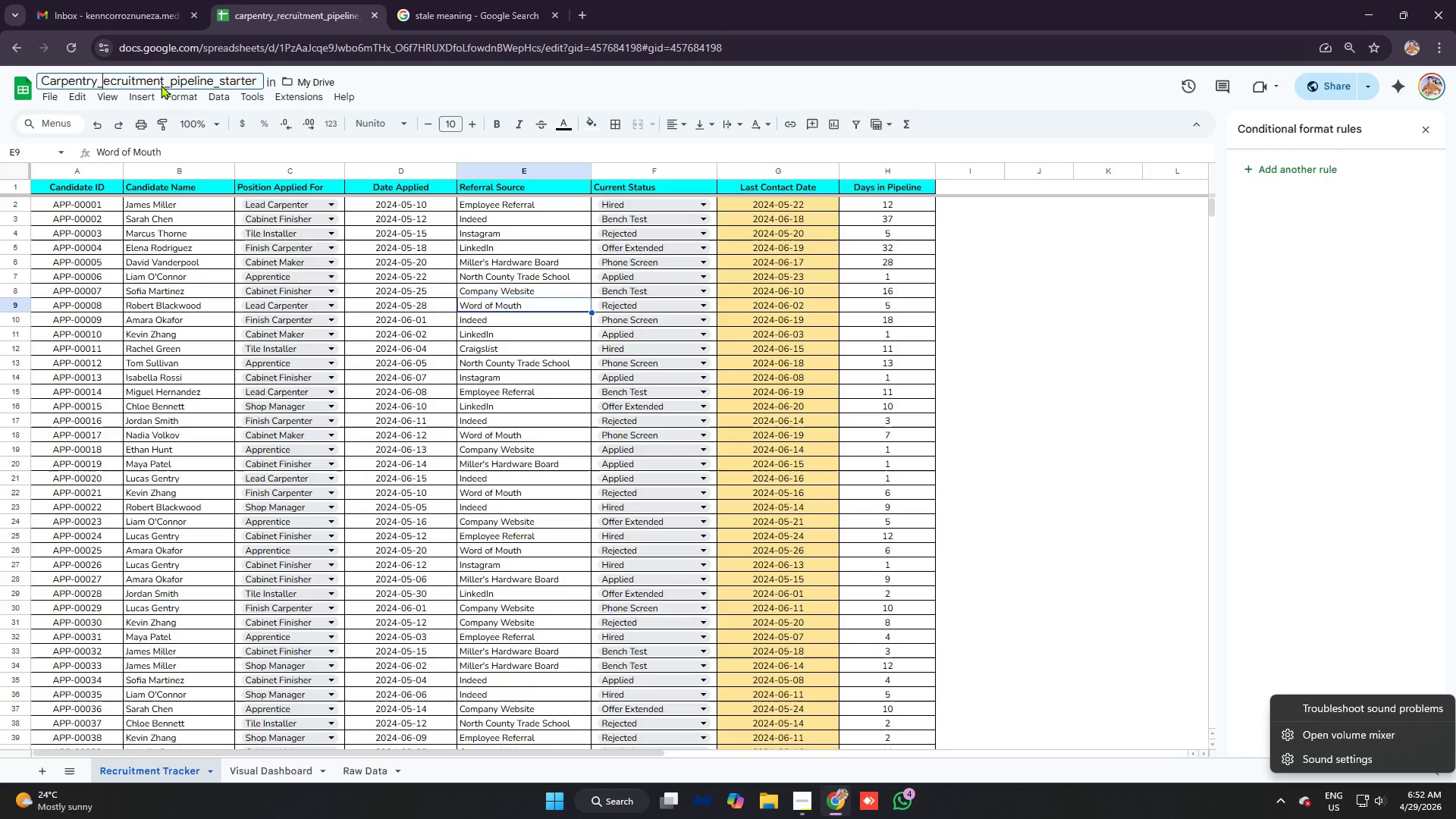 
key(R)
 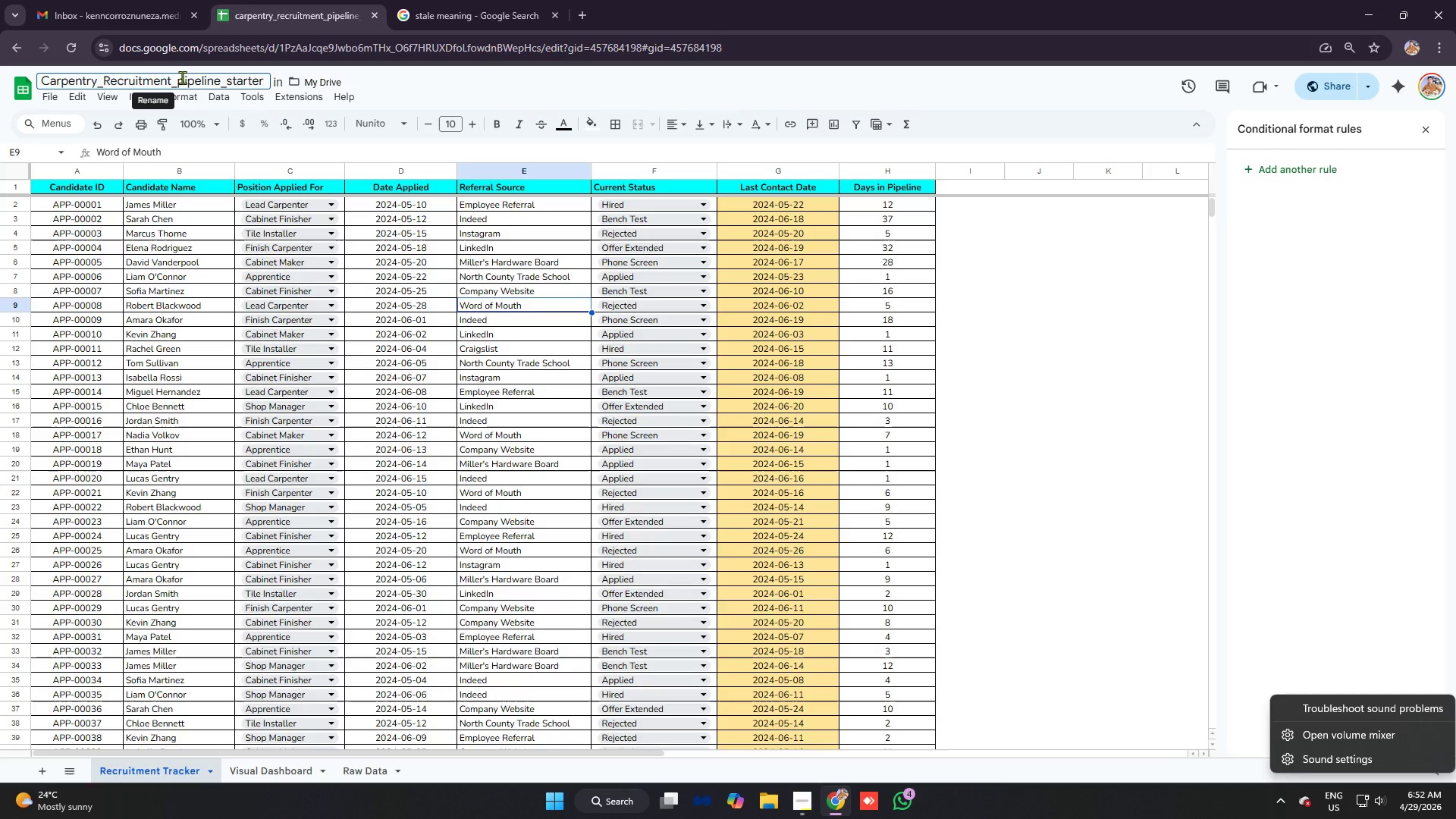 
left_click([182, 77])
 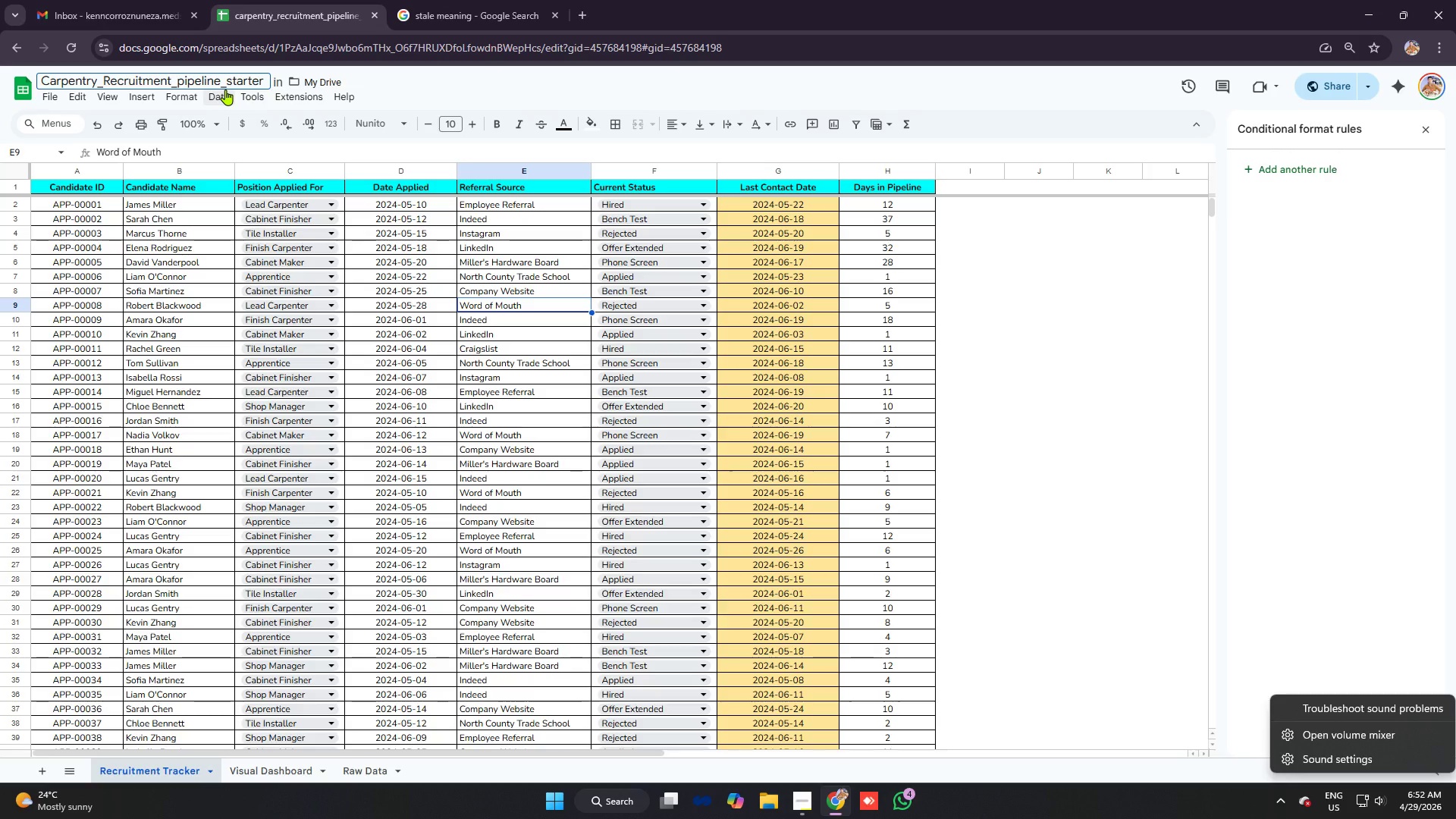 
key(Backspace)
 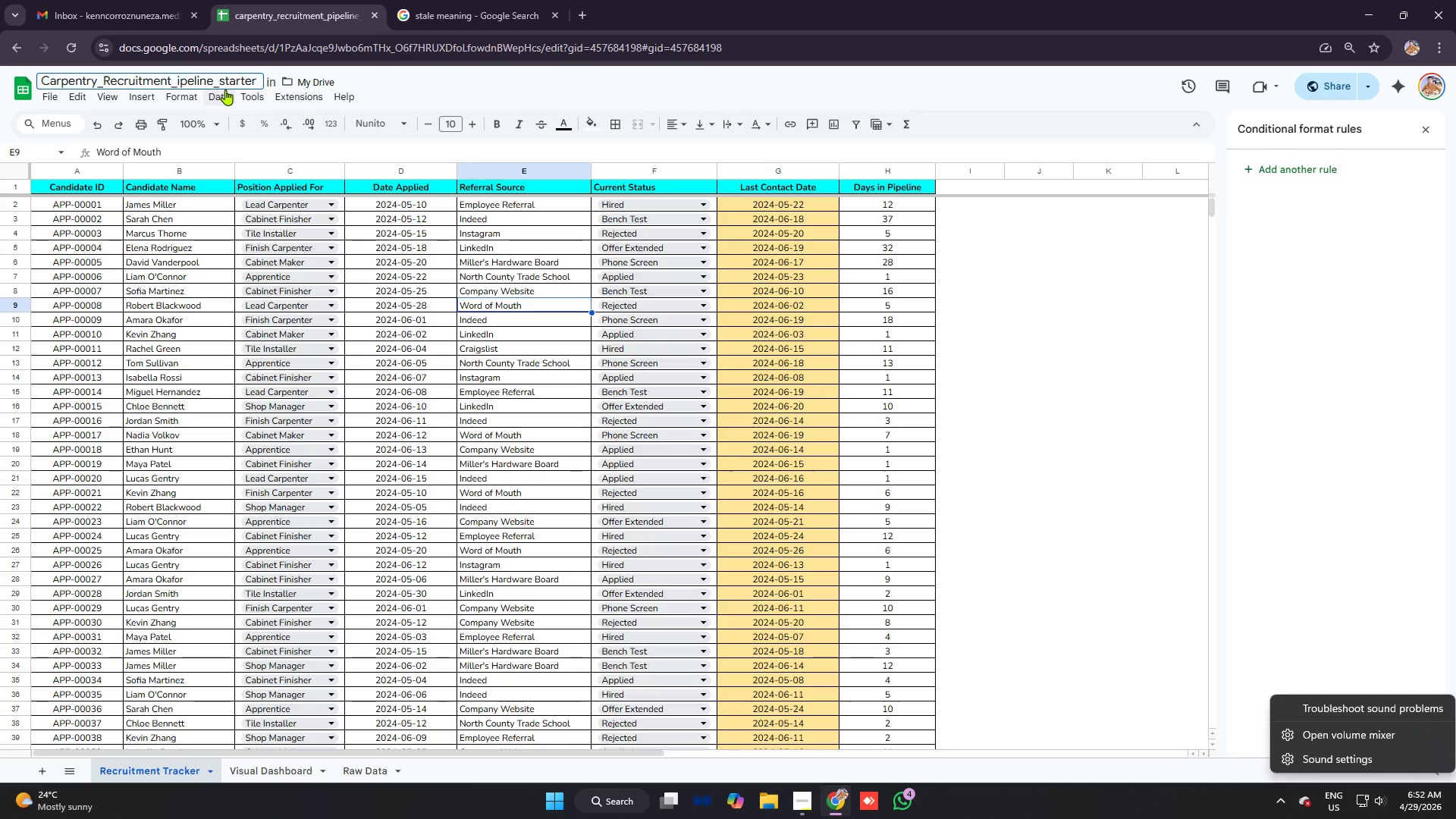 
key(P)
 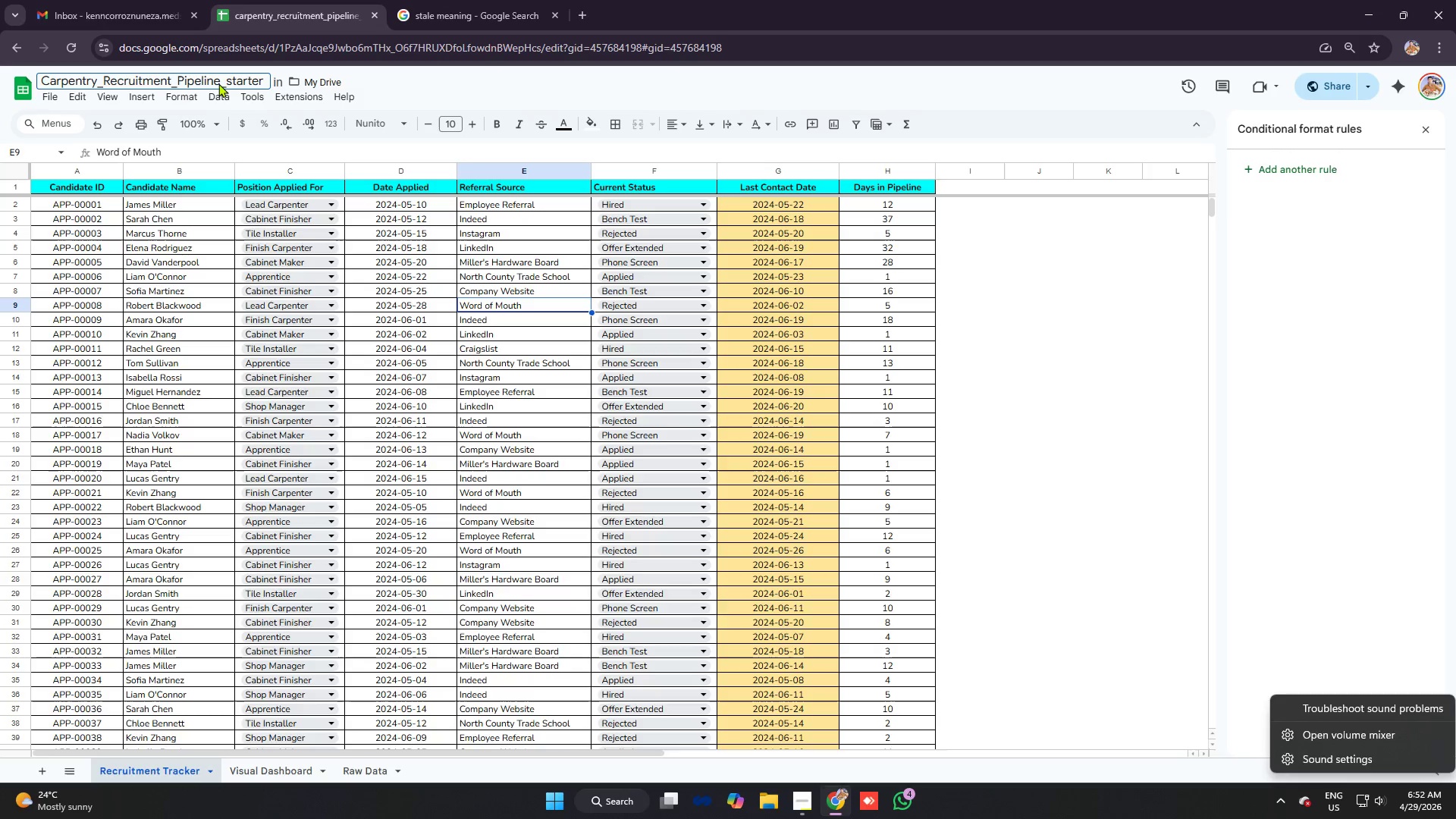 
left_click_drag(start_coordinate=[218, 83], to_coordinate=[282, 83])
 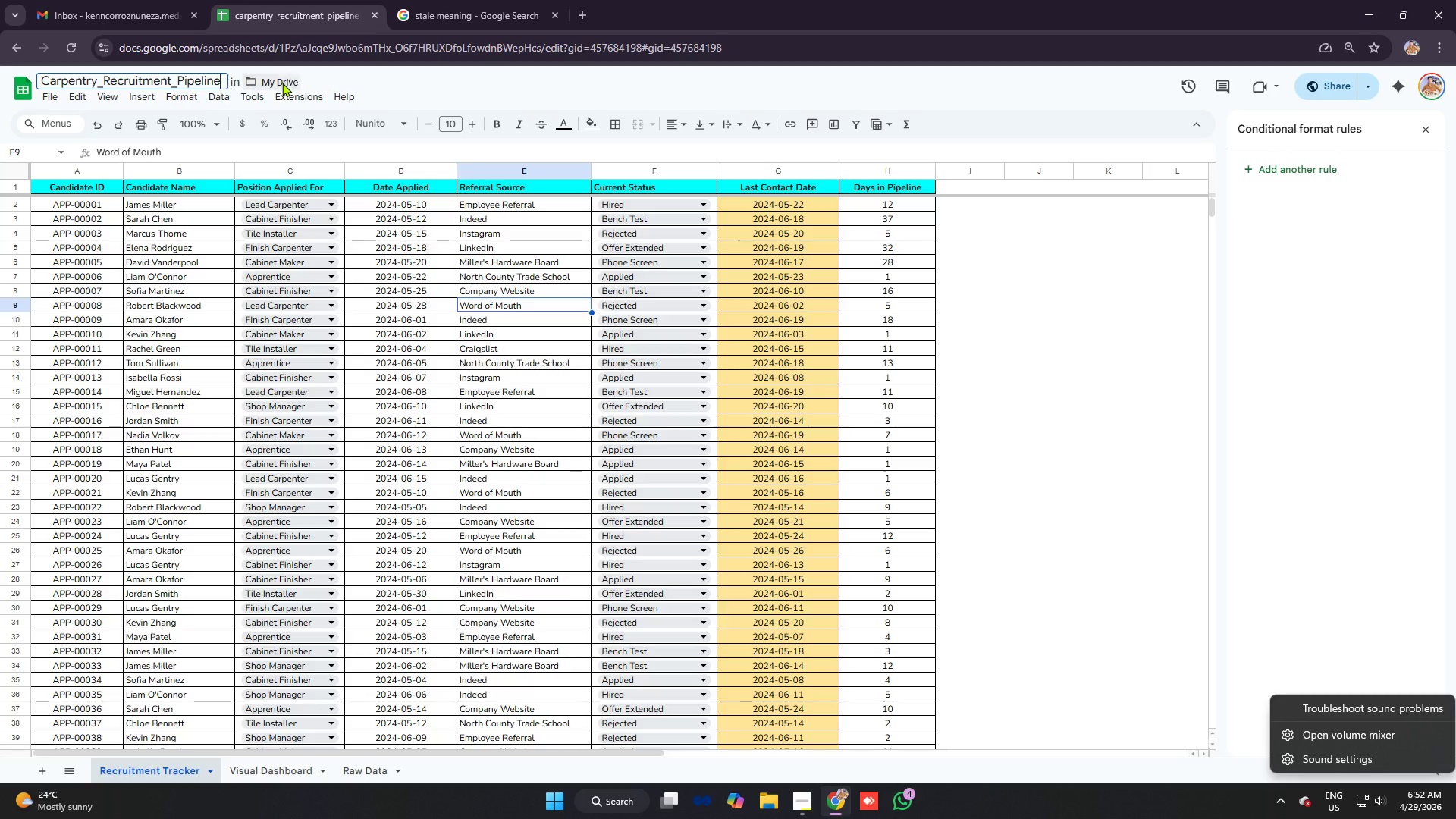 
key(Backspace)
 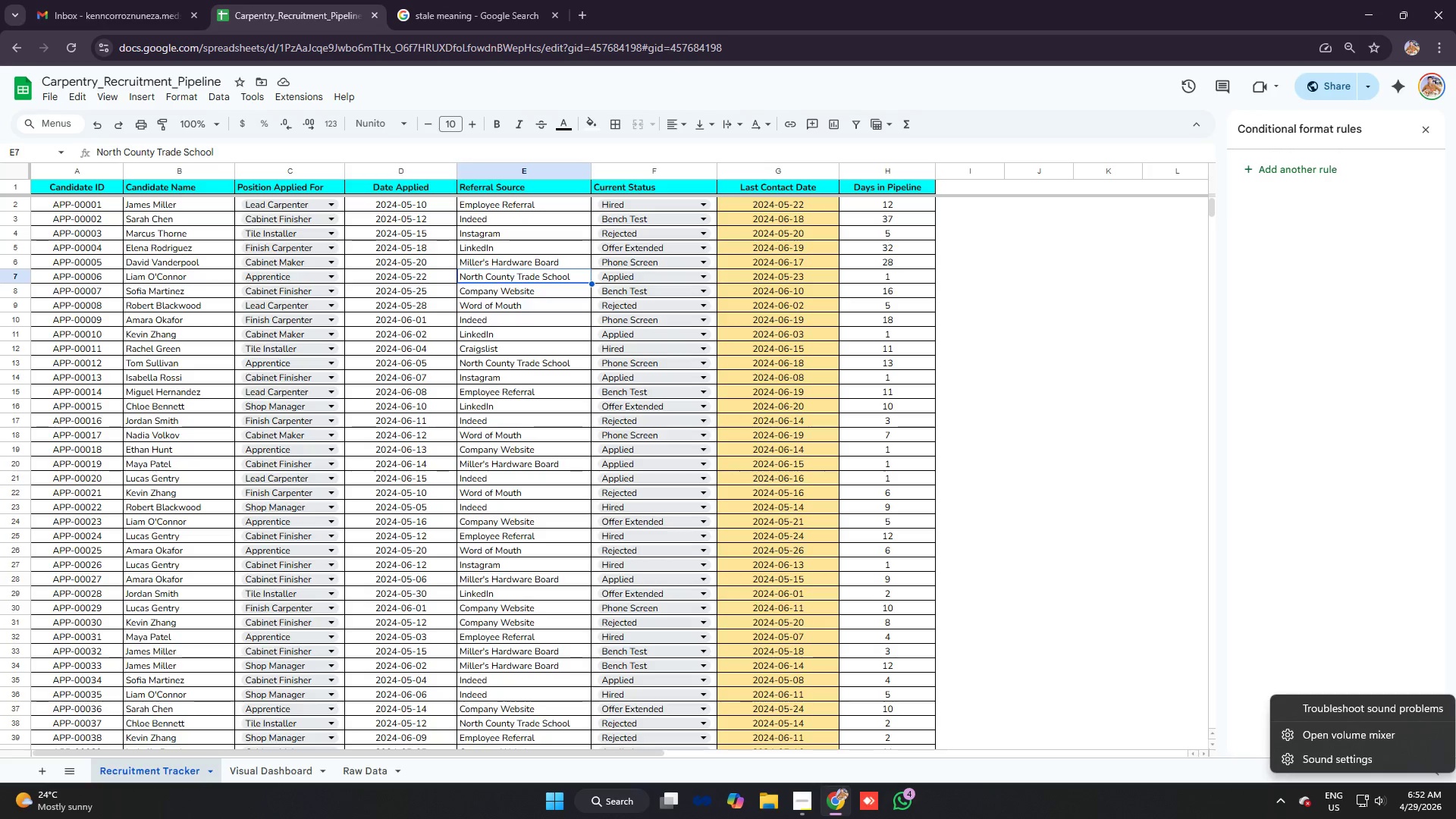 
left_click([804, 802])
 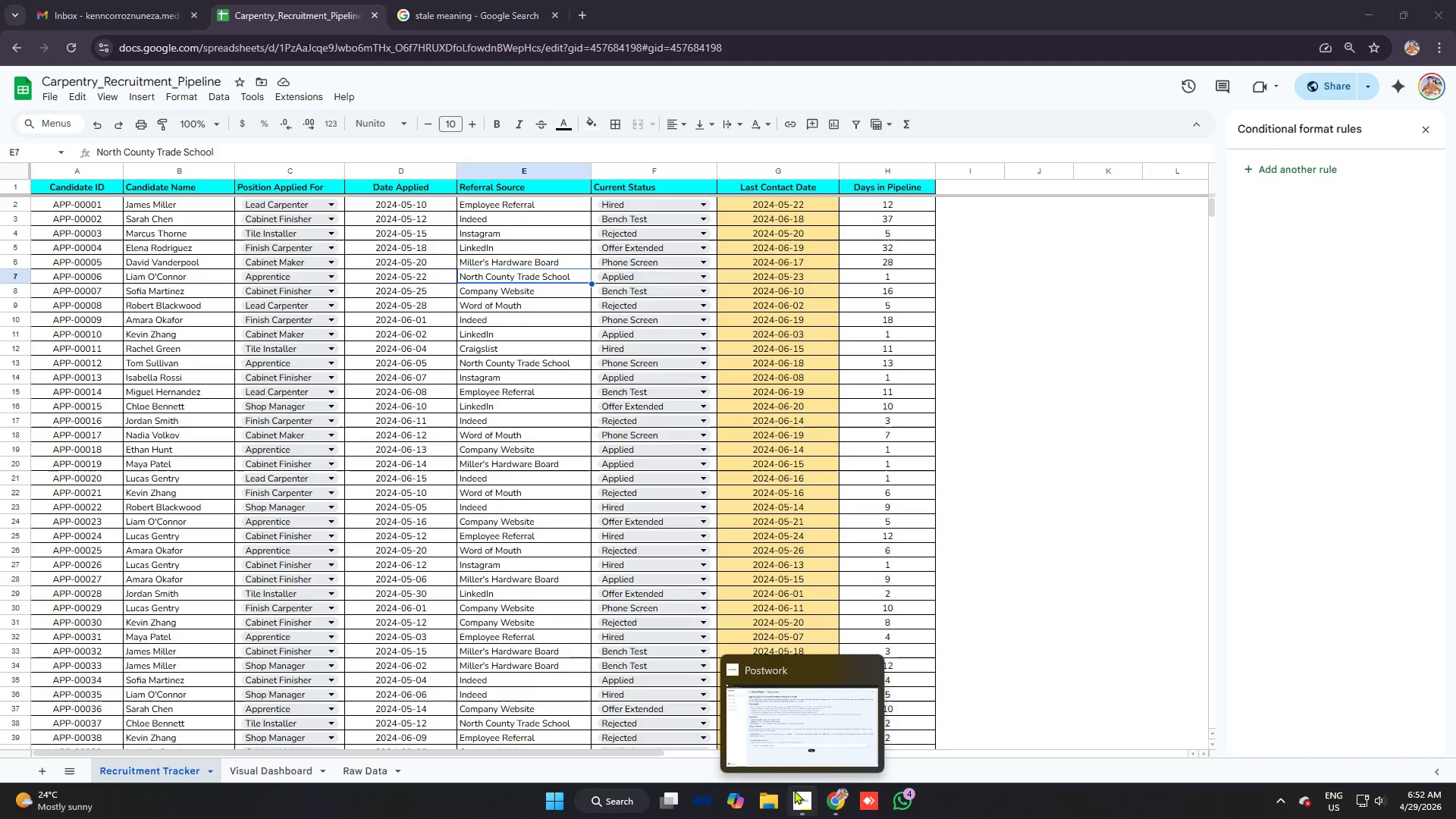 
left_click([802, 795])